 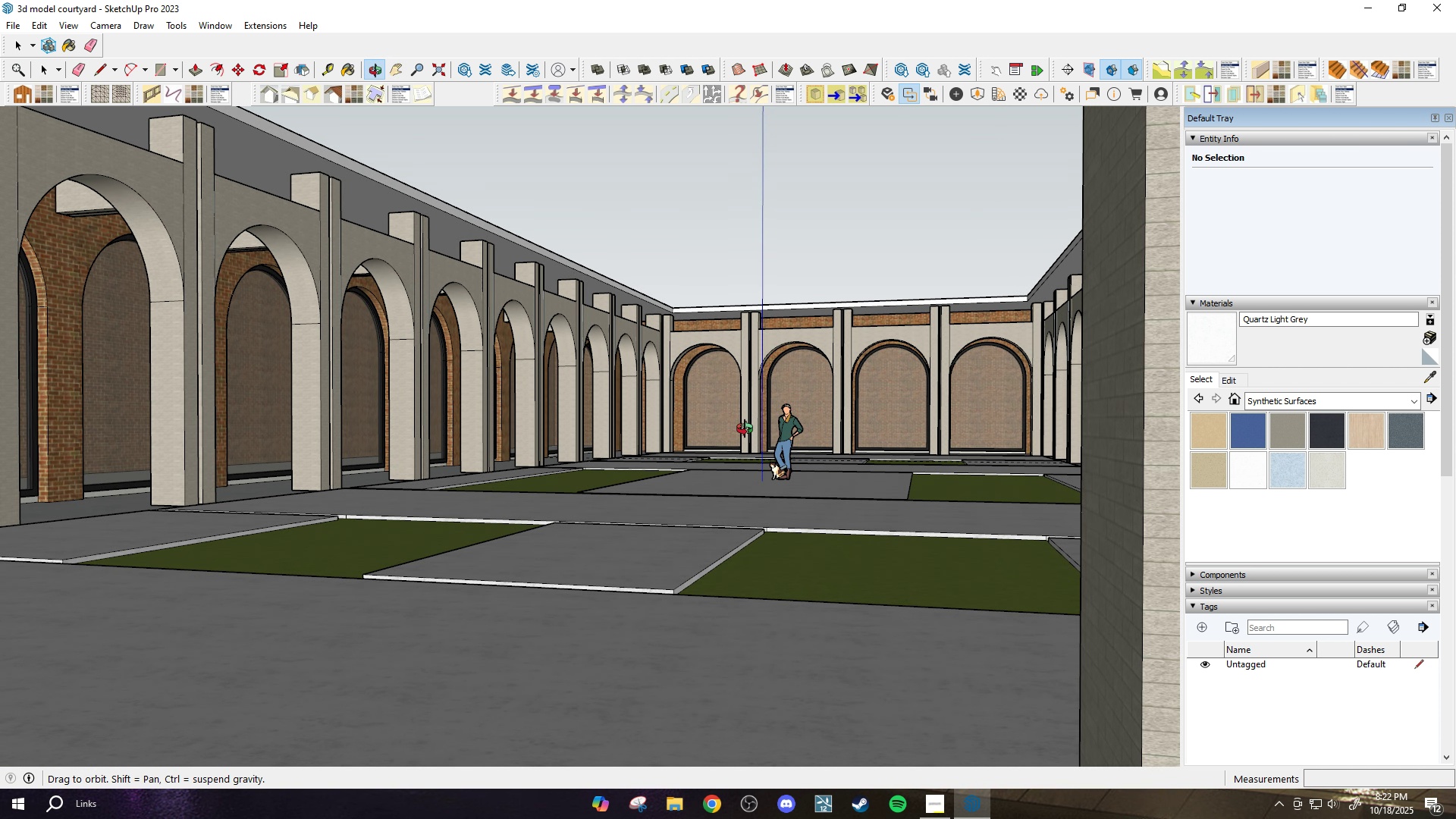 
left_click_drag(start_coordinate=[740, 438], to_coordinate=[734, 474])
 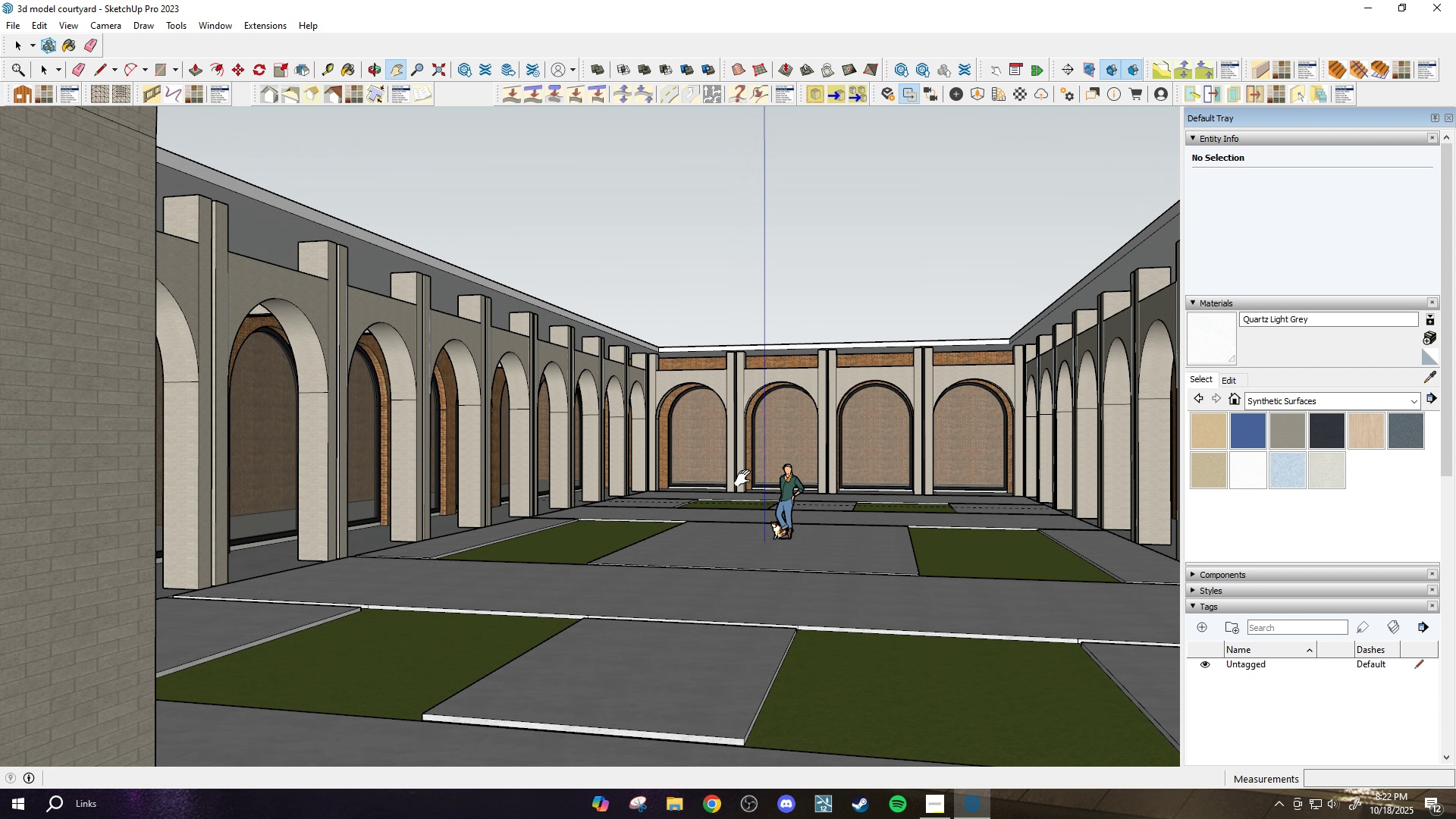 
scroll: coordinate [742, 479], scroll_direction: up, amount: 1.0
 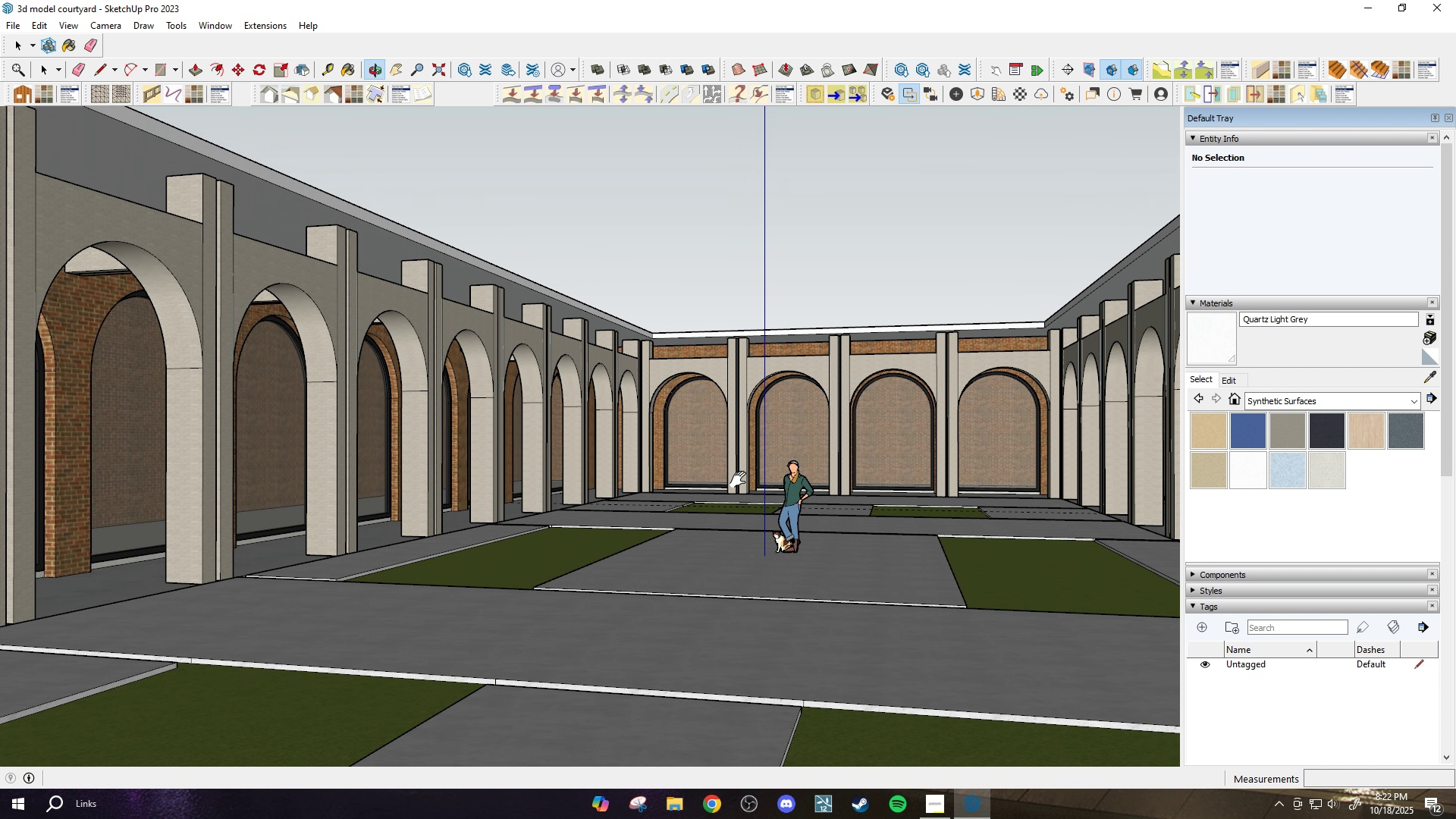 
left_click_drag(start_coordinate=[738, 482], to_coordinate=[748, 535])
 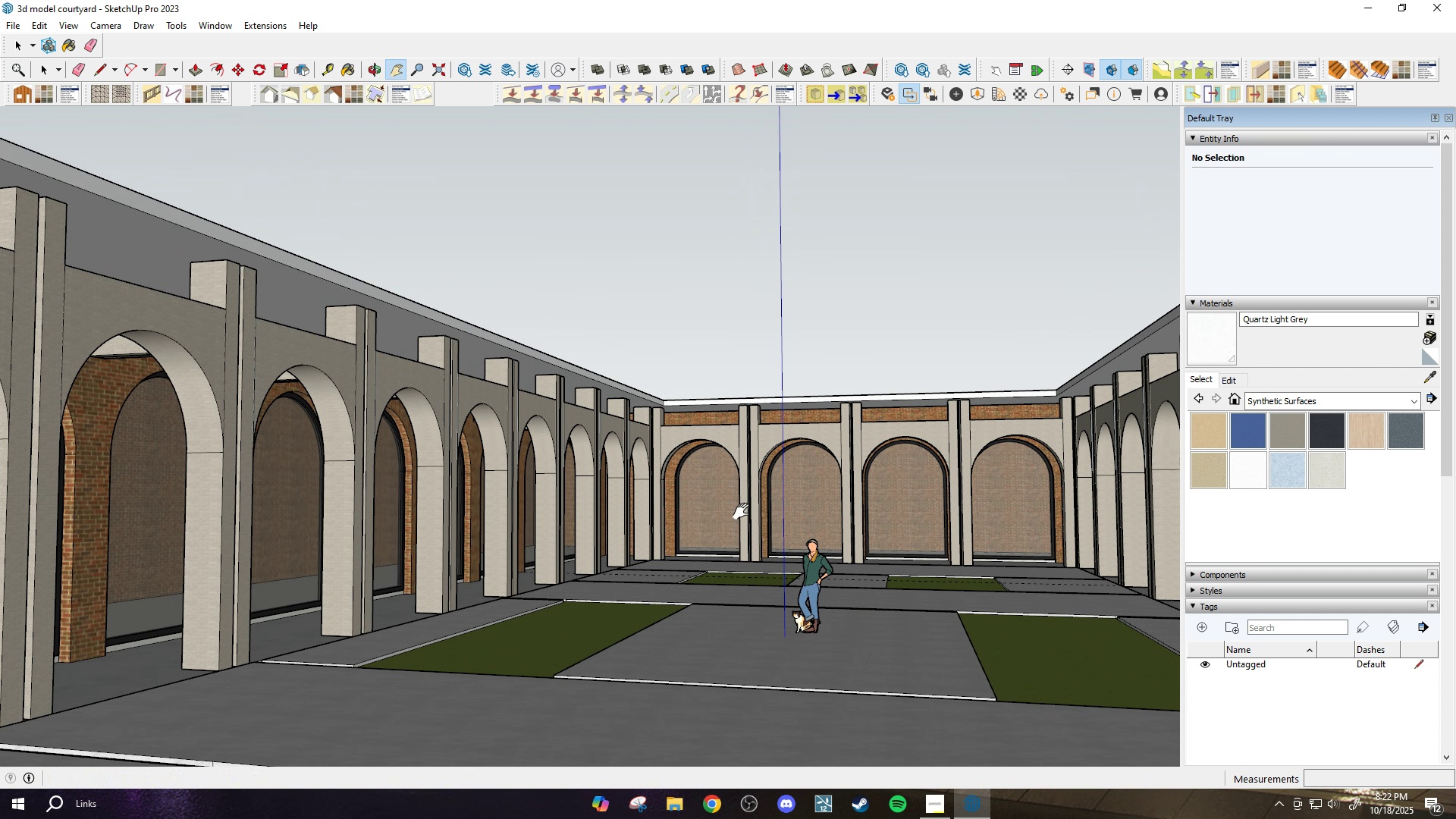 
left_click_drag(start_coordinate=[723, 521], to_coordinate=[730, 500])
 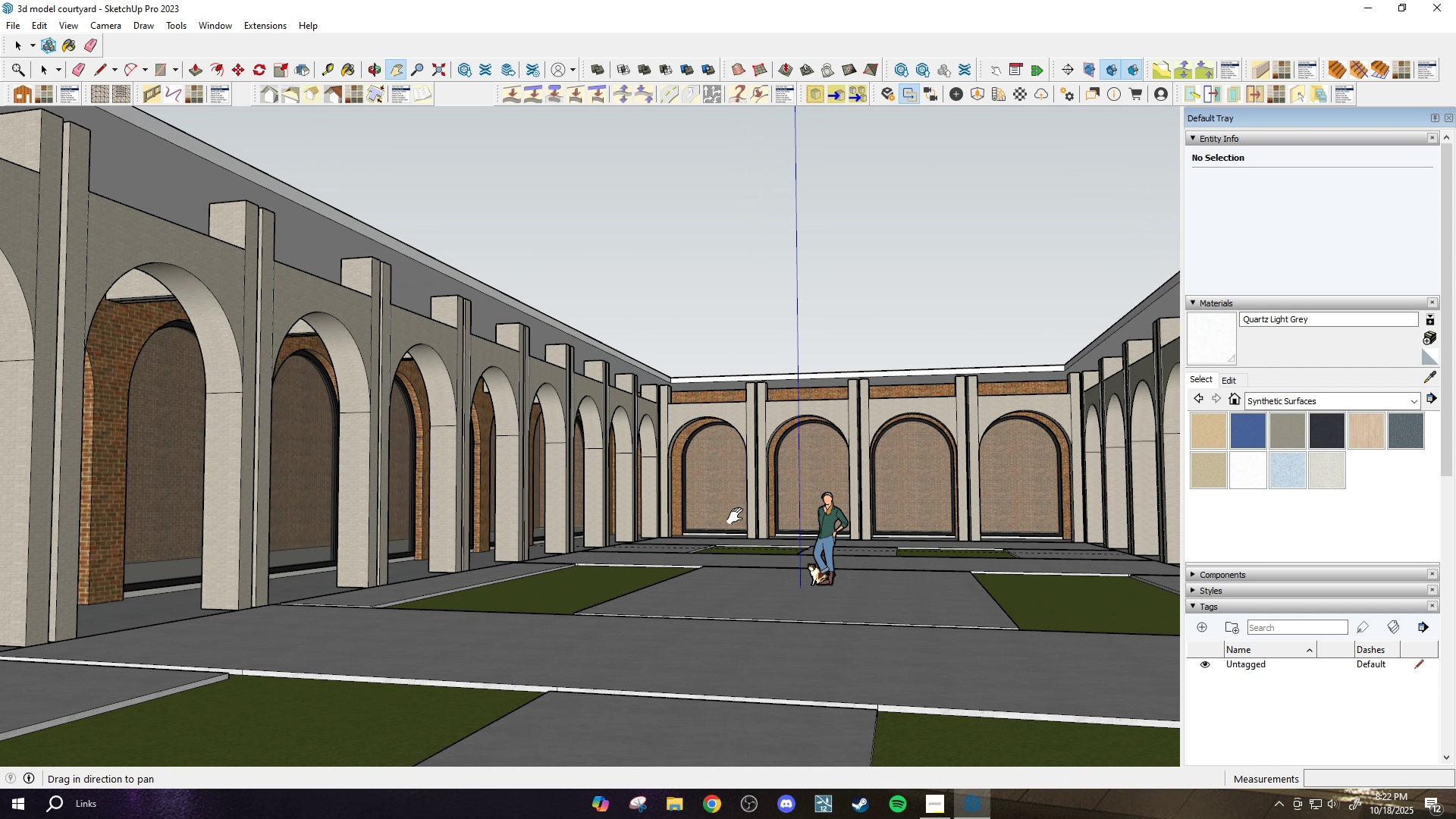 
left_click_drag(start_coordinate=[735, 516], to_coordinate=[725, 521])
 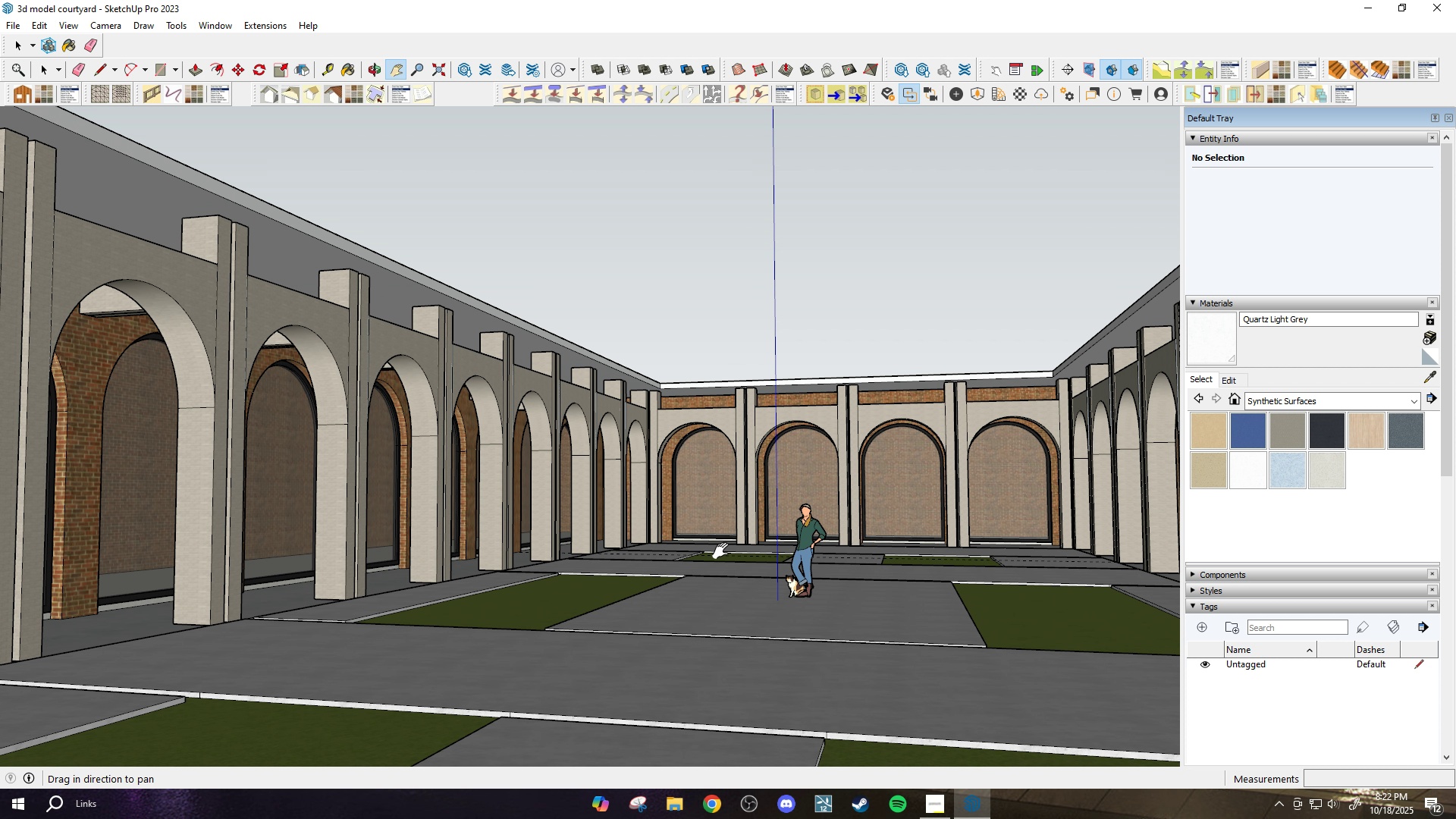 
left_click_drag(start_coordinate=[723, 557], to_coordinate=[725, 542])
 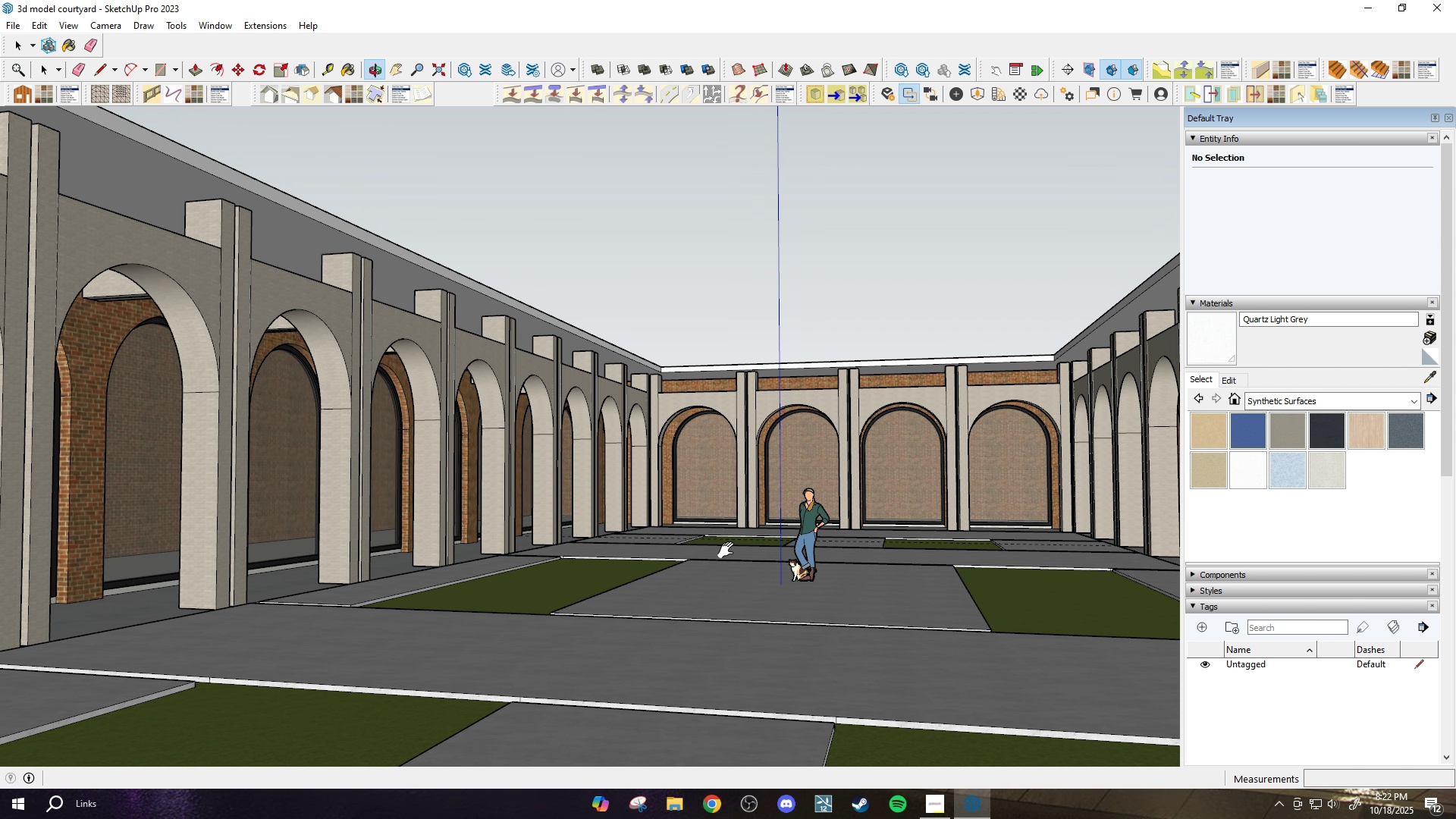 
scroll: coordinate [726, 550], scroll_direction: down, amount: 1.0
 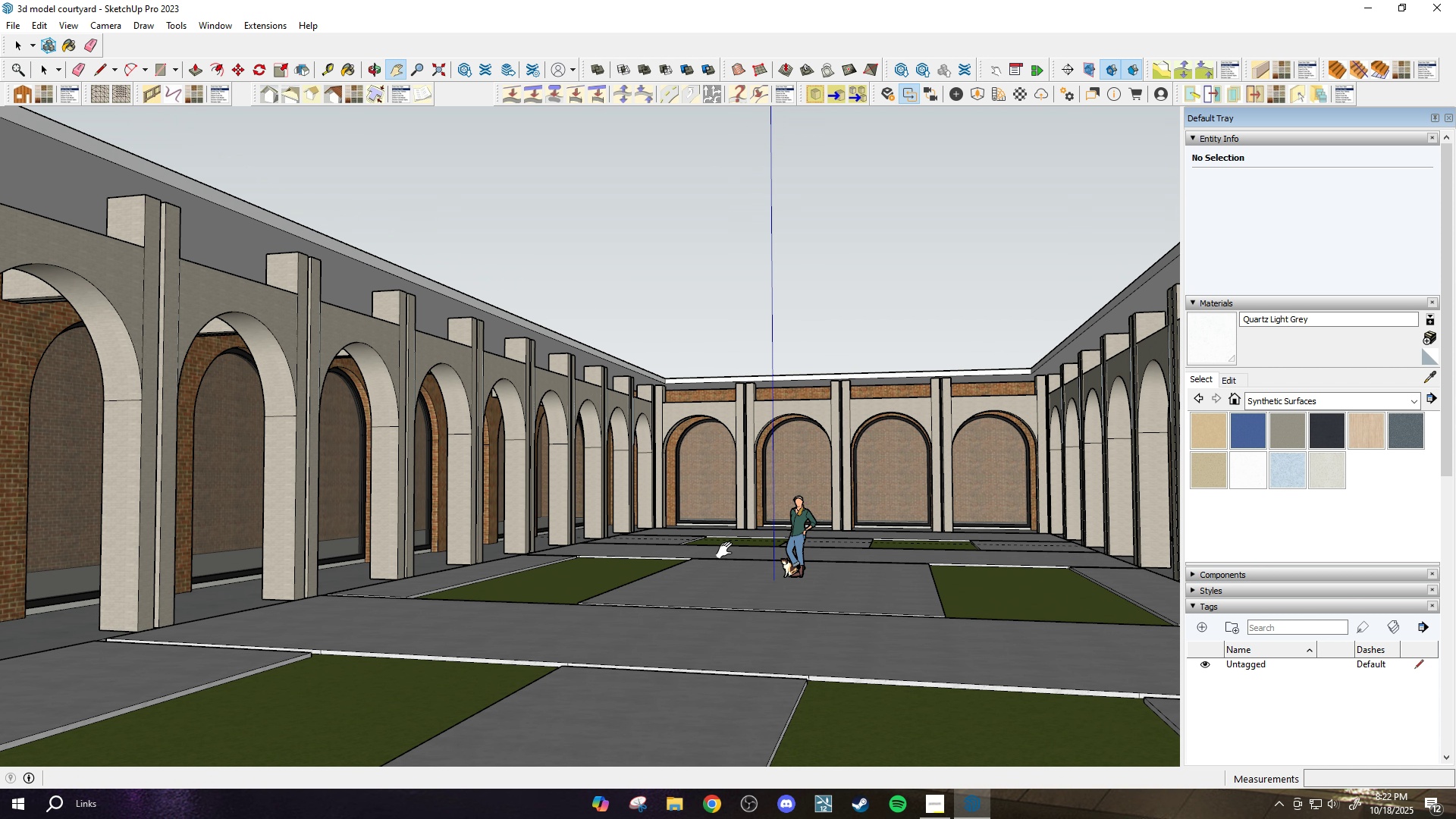 